 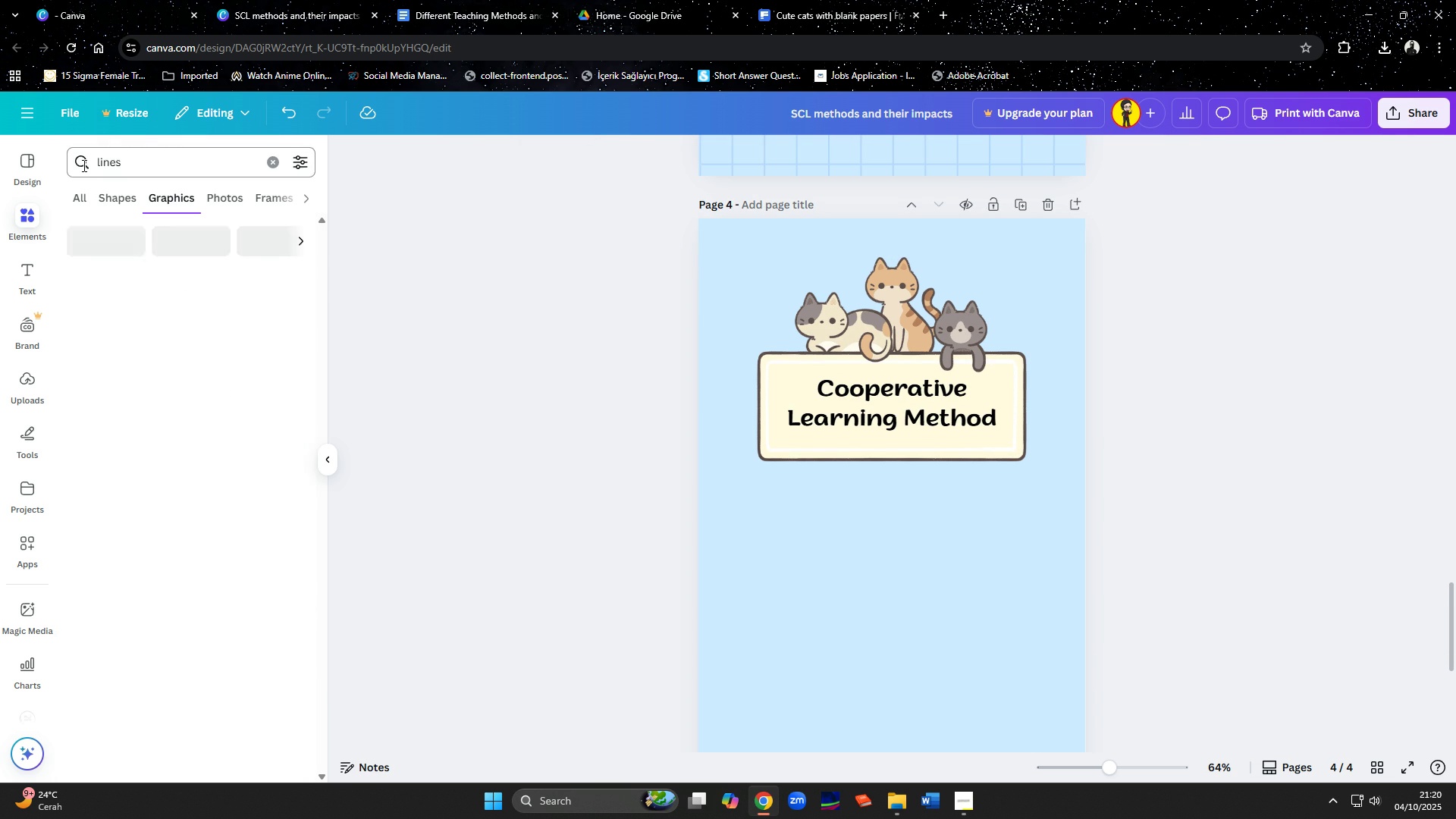 
key(Enter)
 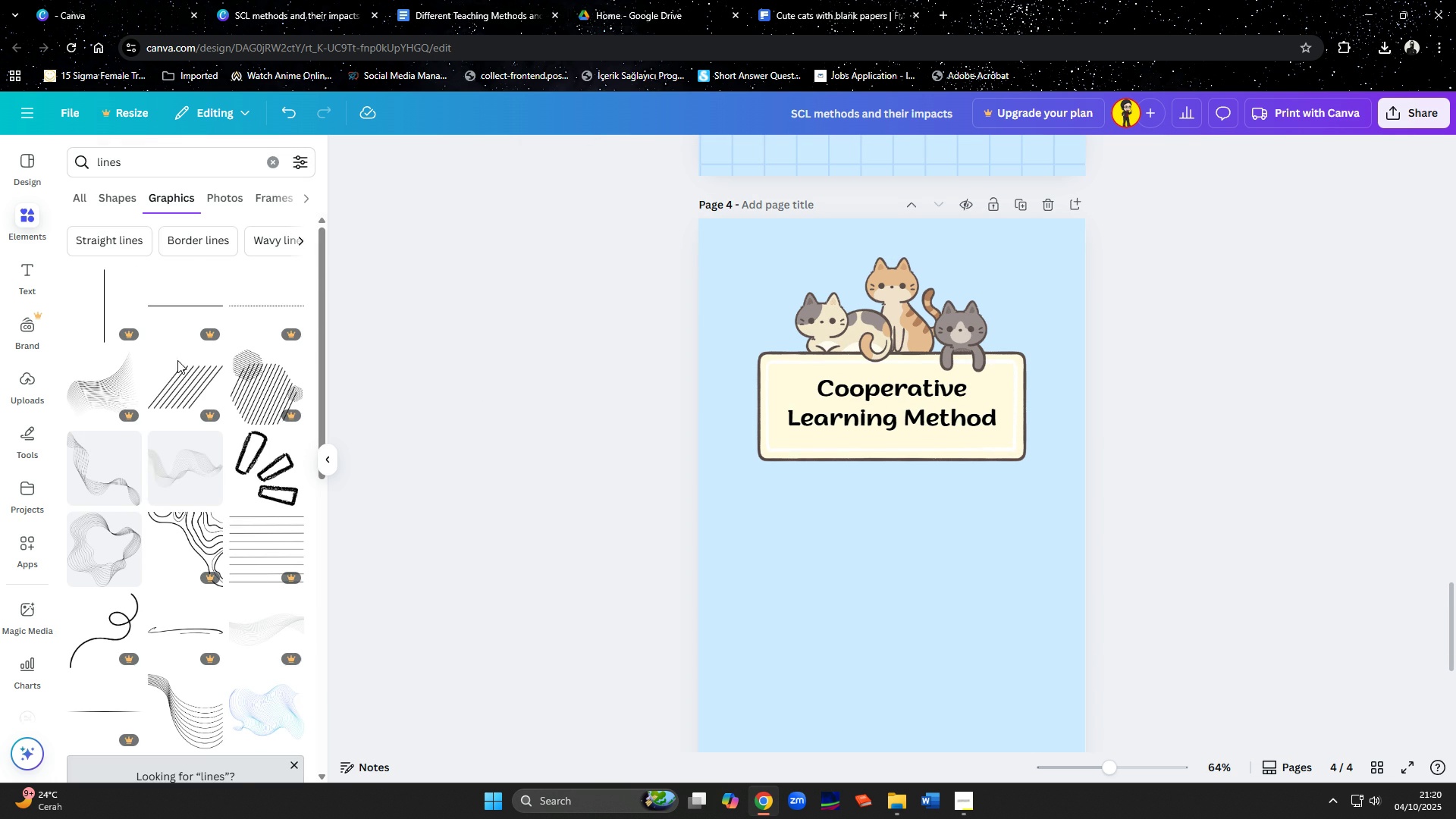 
scroll: coordinate [152, 470], scroll_direction: down, amount: 4.0
 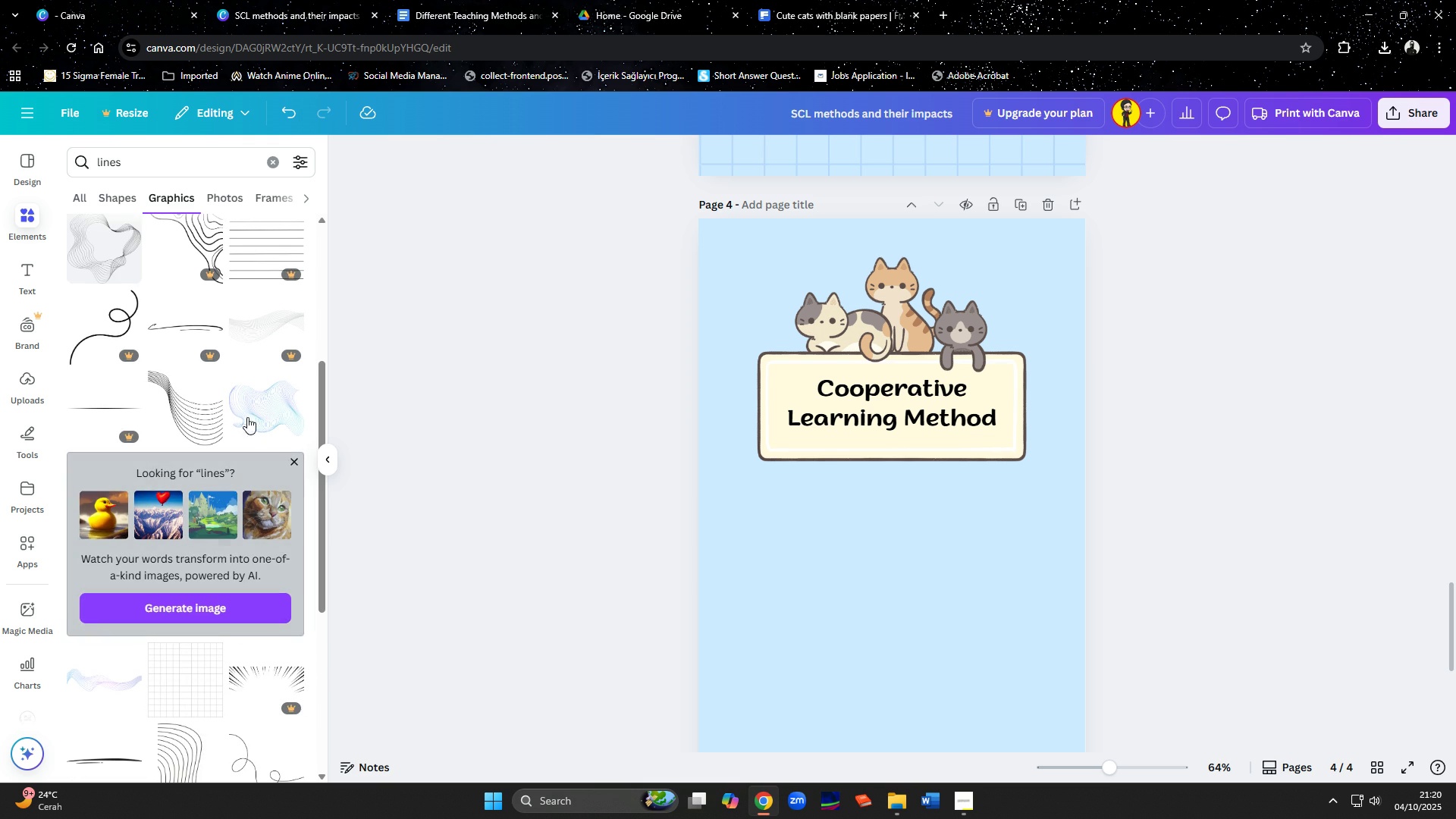 
left_click([268, 402])
 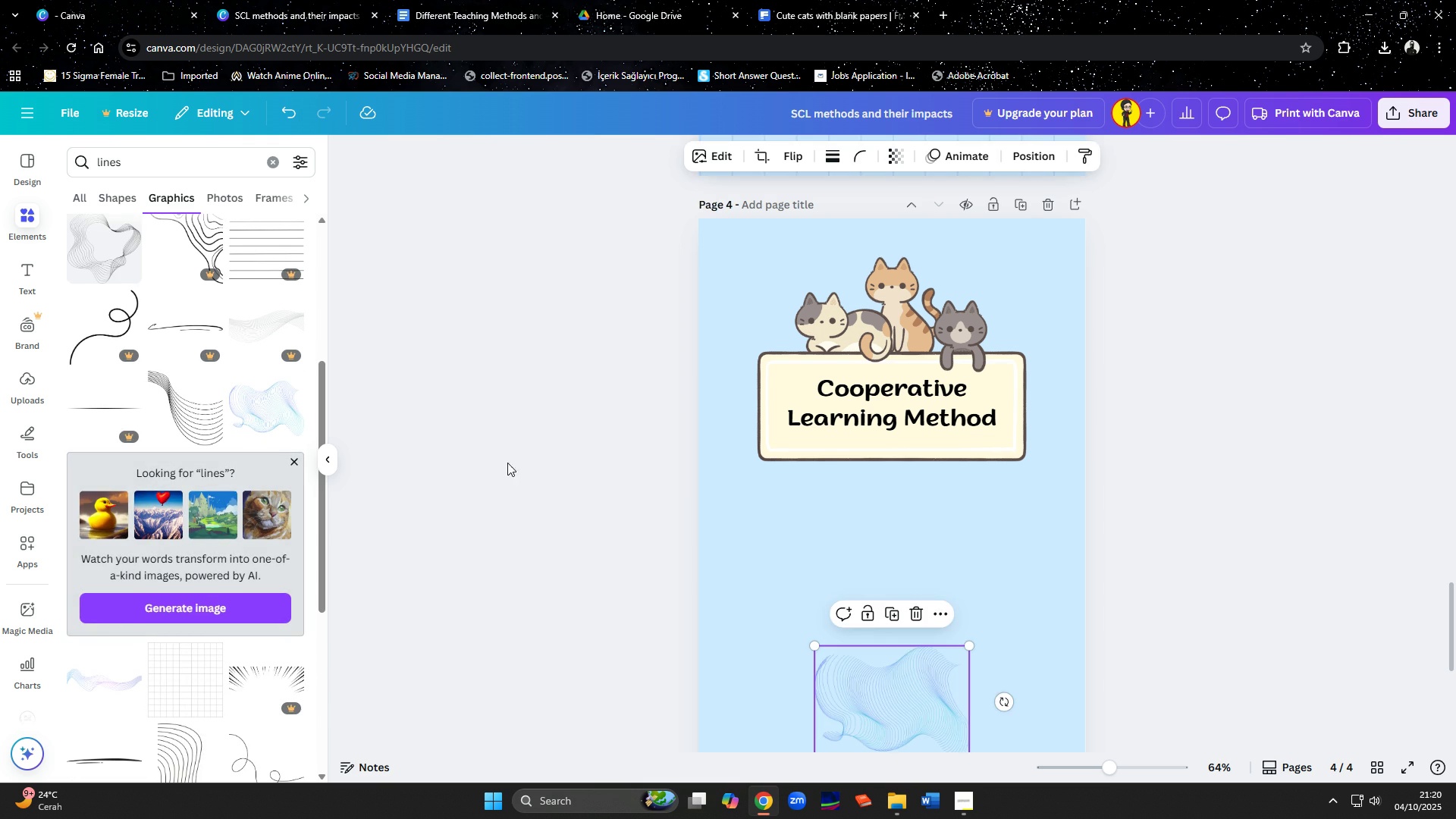 
scroll: coordinate [637, 466], scroll_direction: down, amount: 3.0
 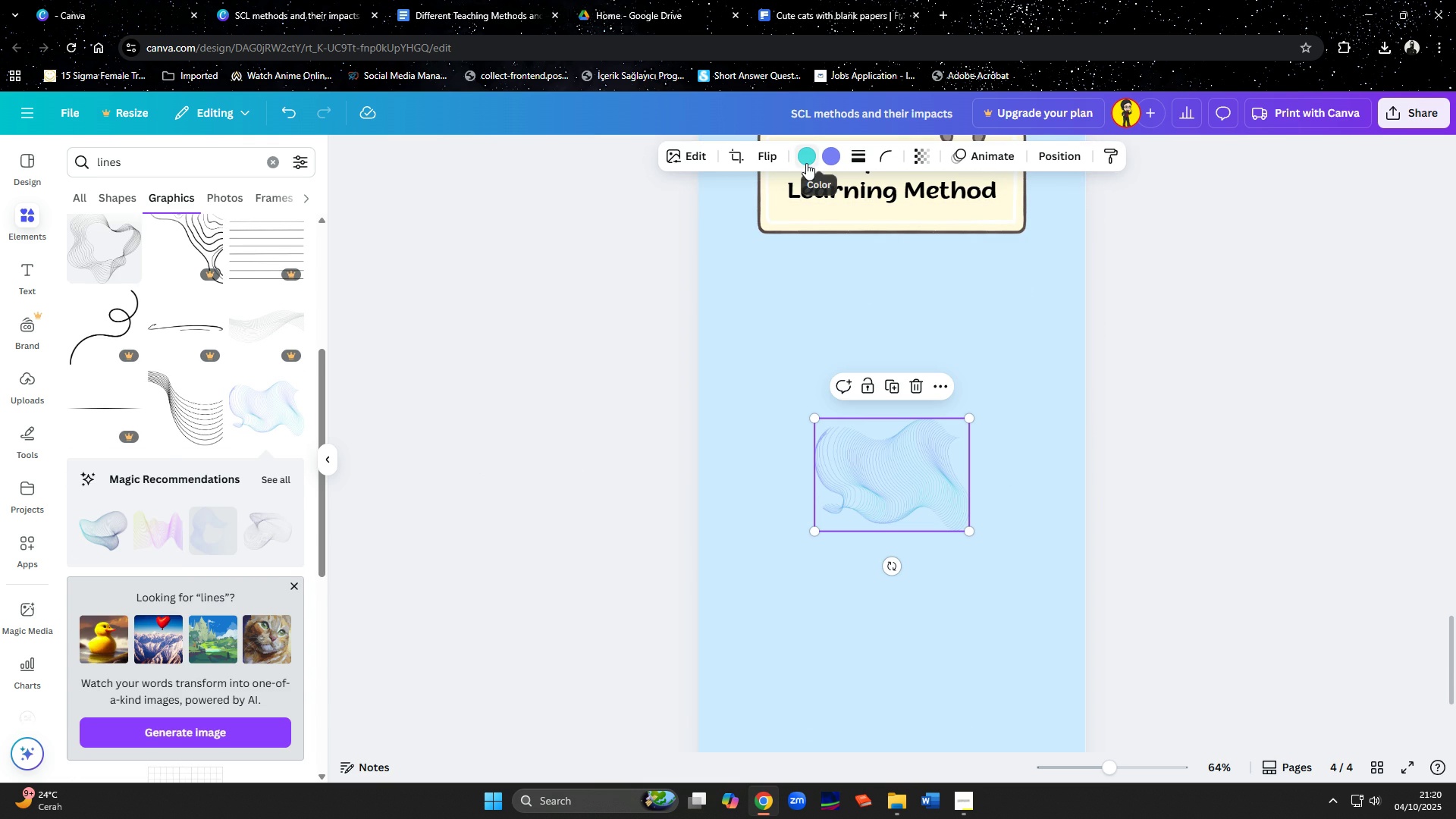 
left_click([806, 163])
 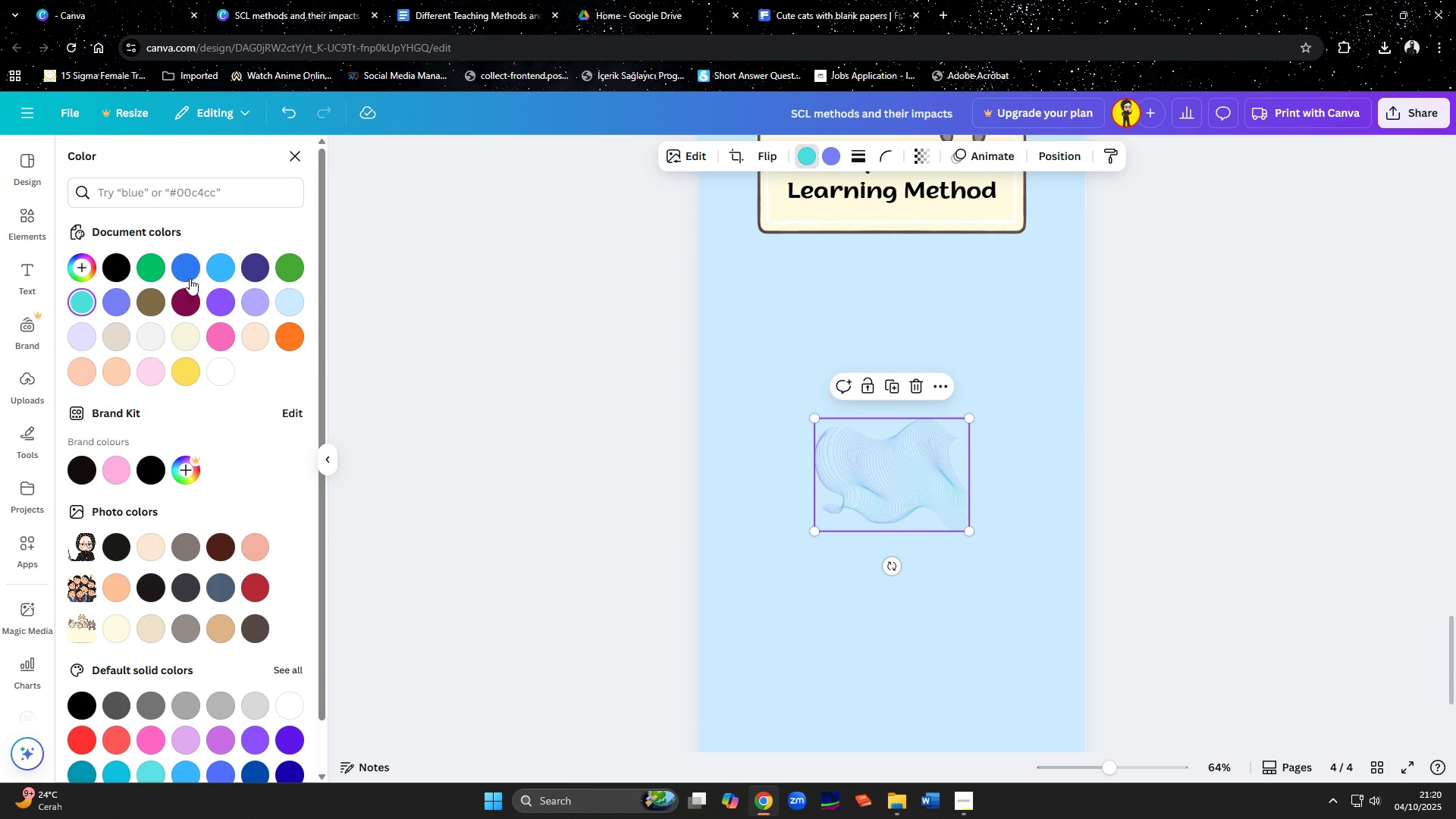 
left_click([184, 270])
 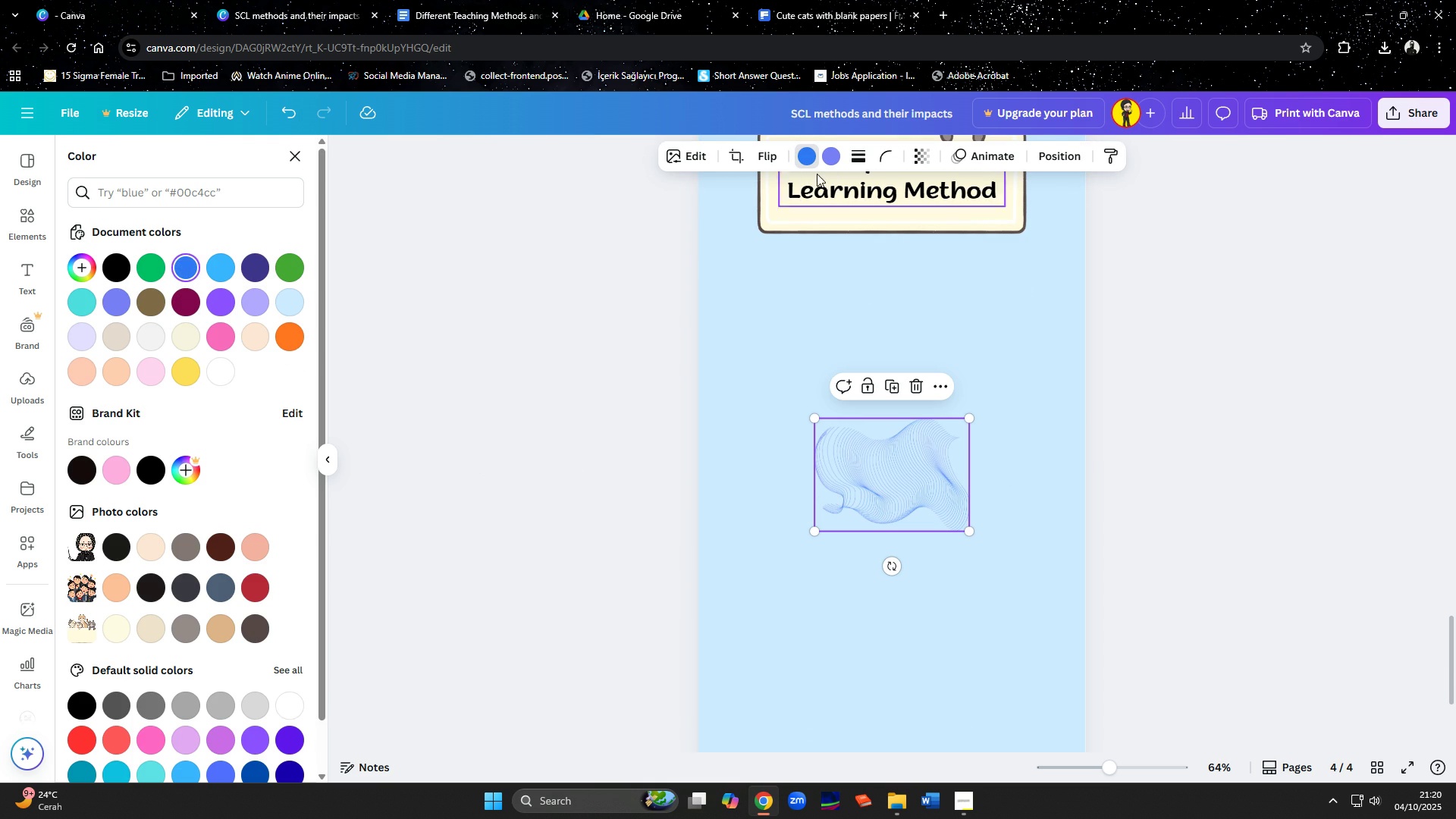 
left_click([825, 158])
 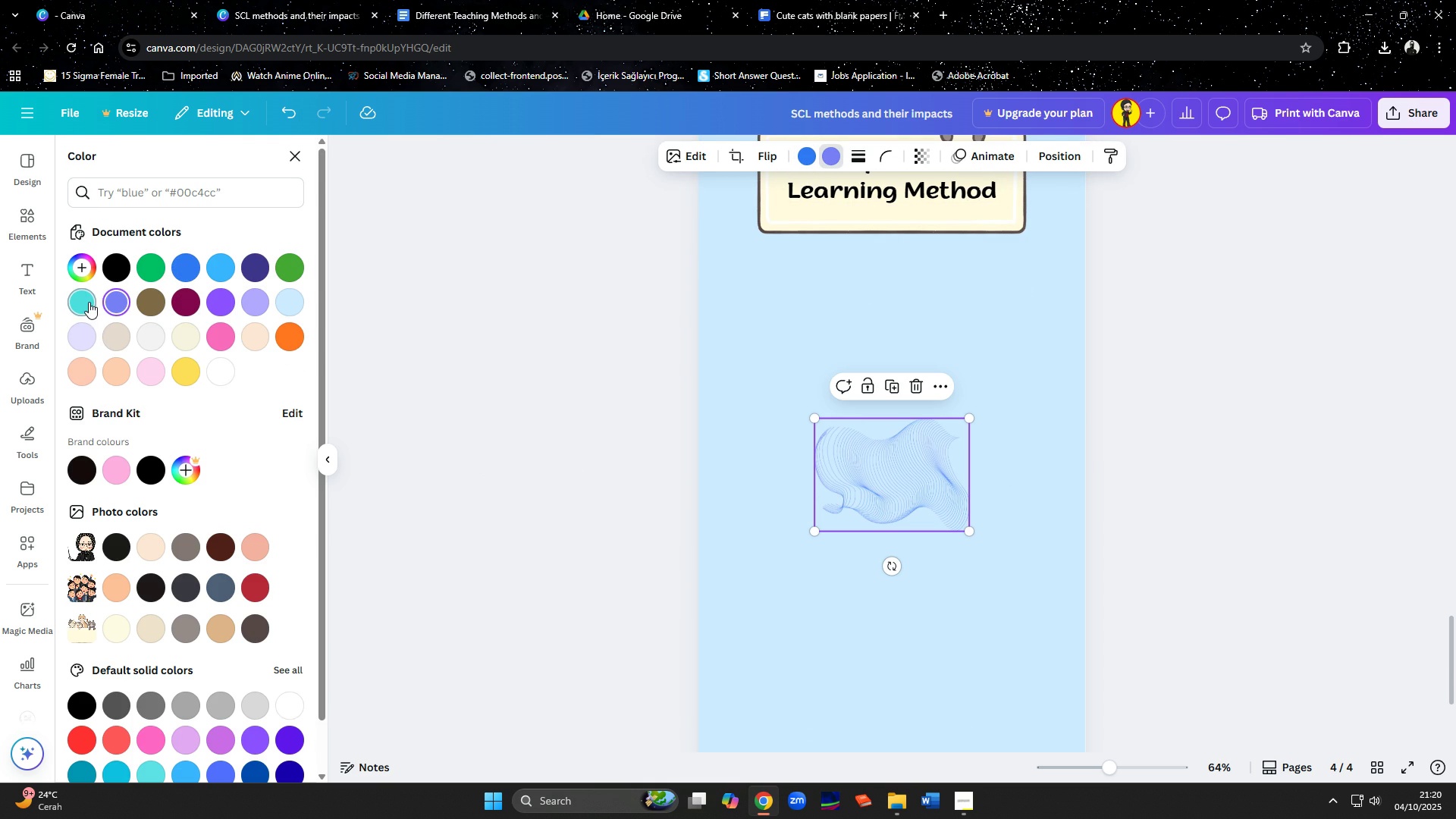 
left_click([89, 302])